 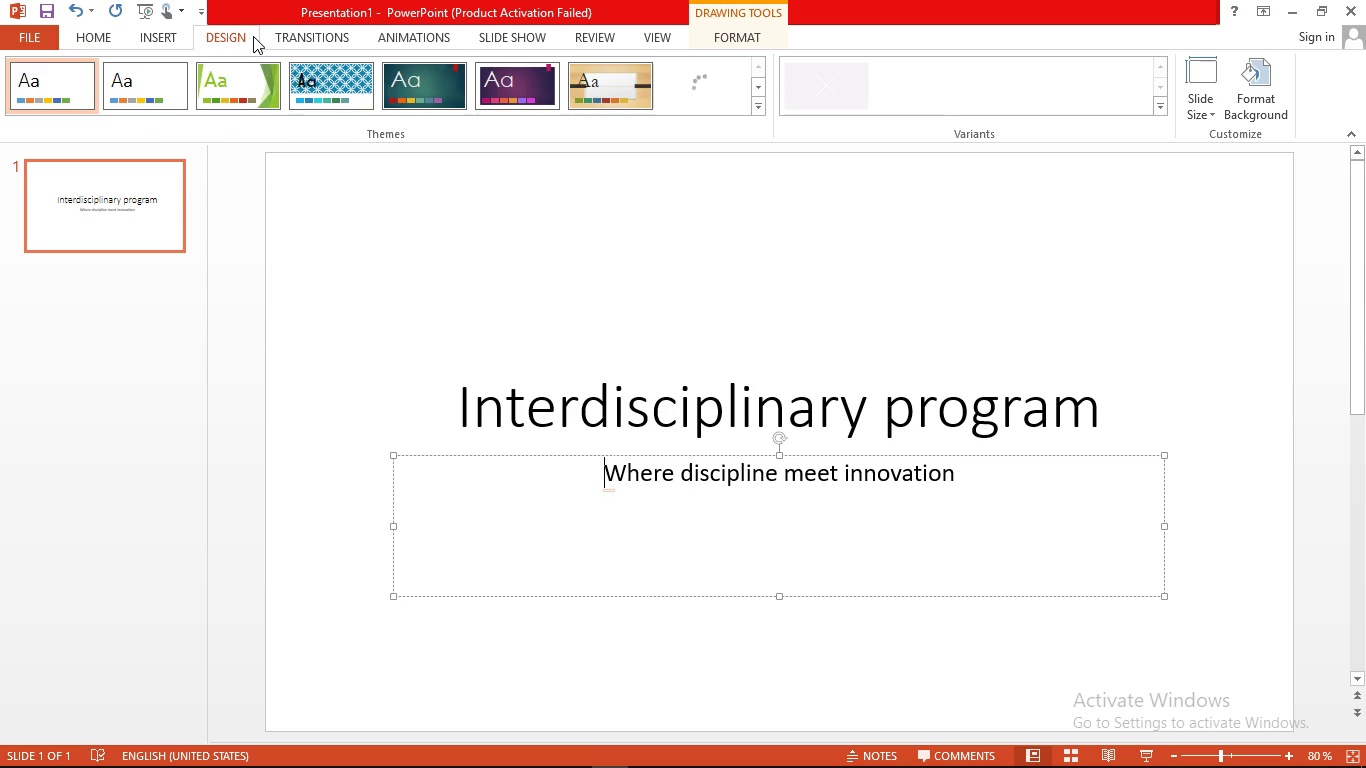 
left_click([760, 114])
 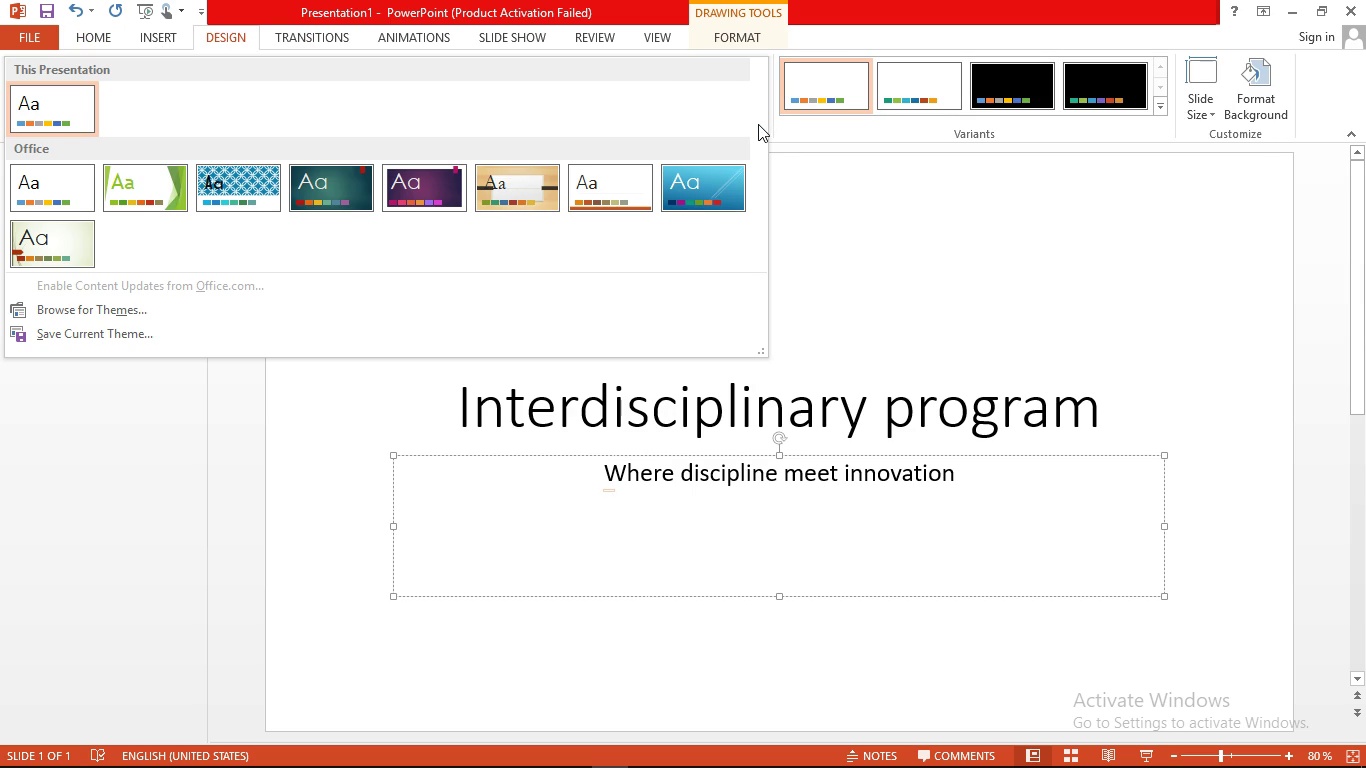 
left_click([736, 185])
 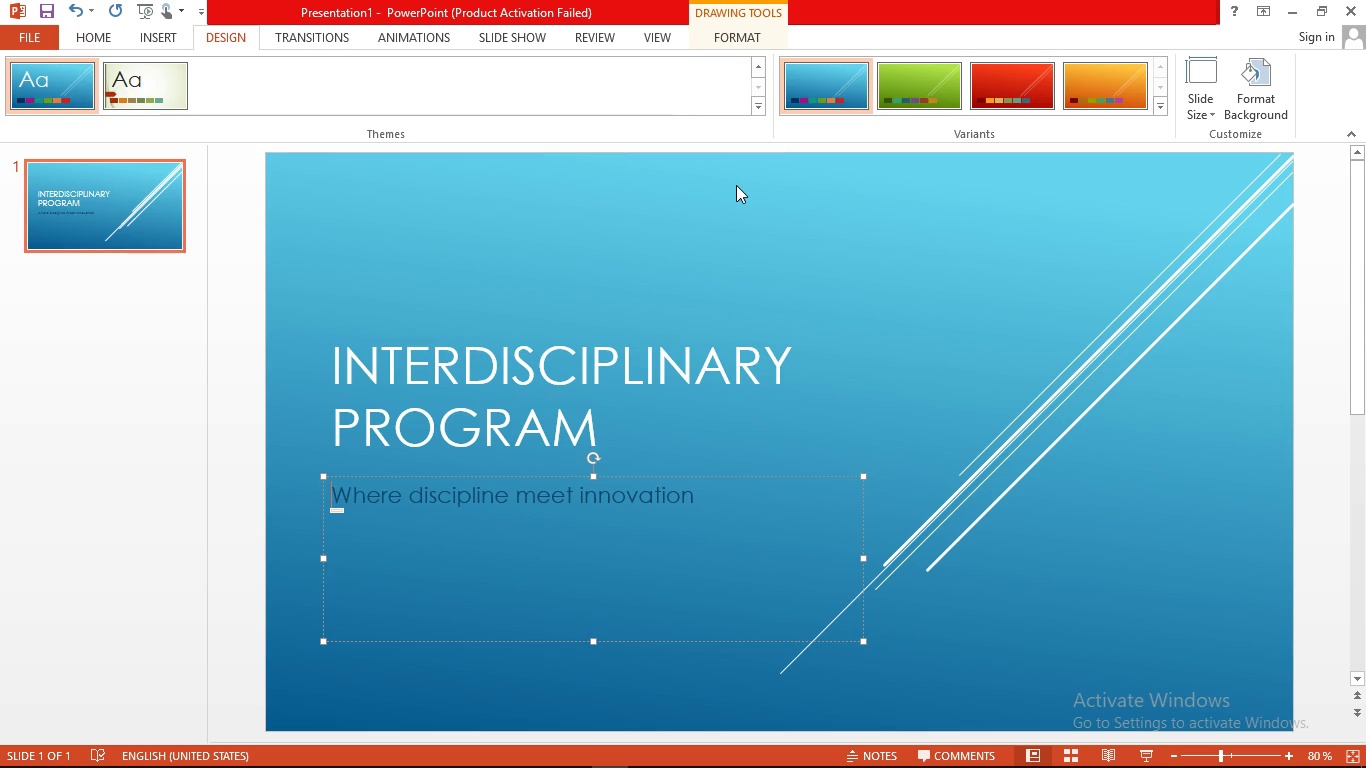 
mouse_move([733, 143])
 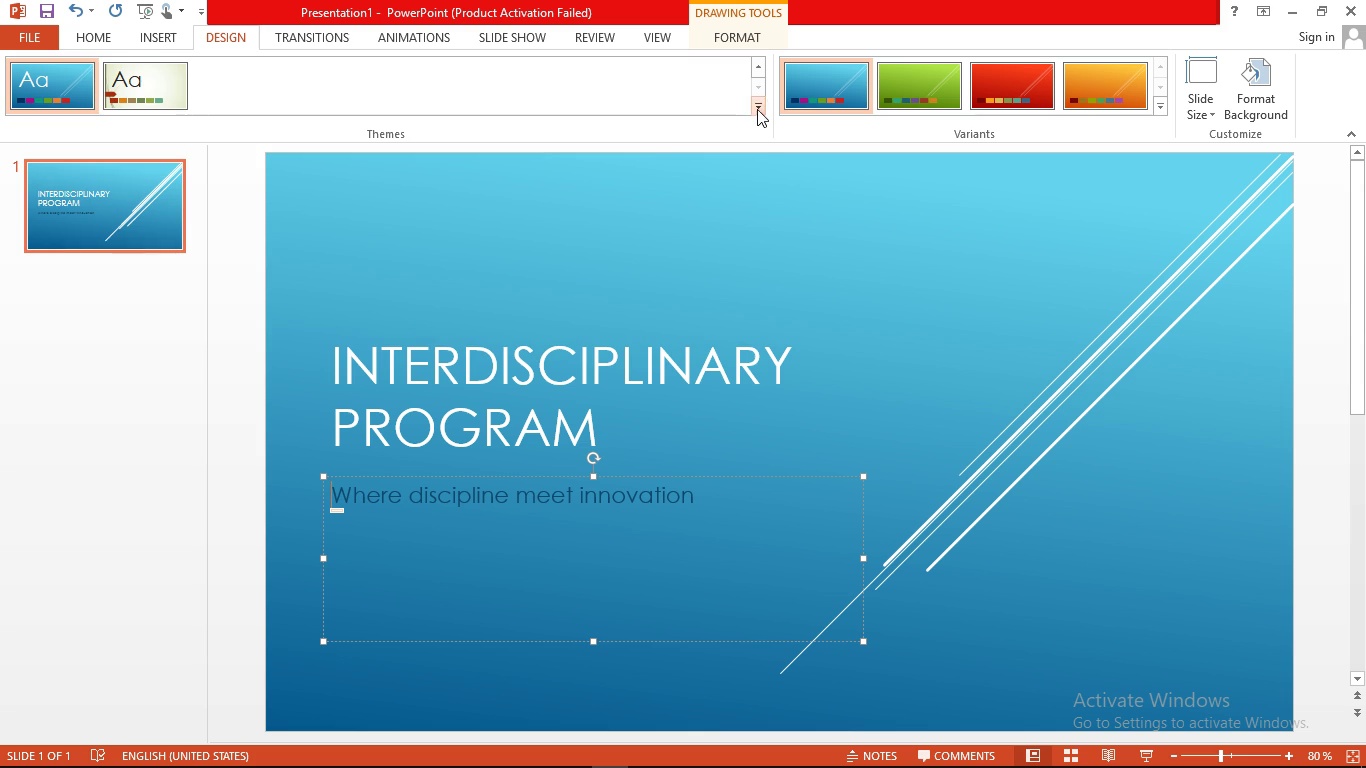 
left_click([757, 109])
 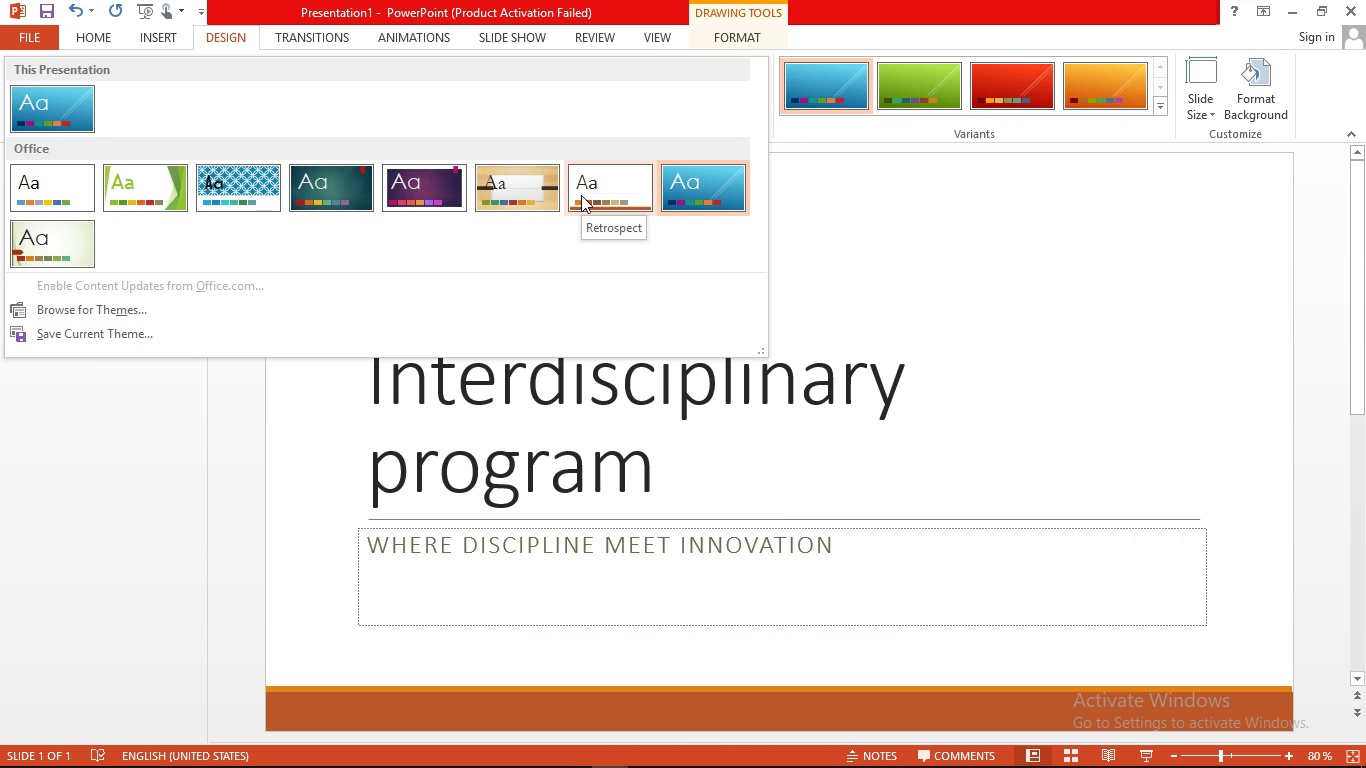 
wait(16.8)
 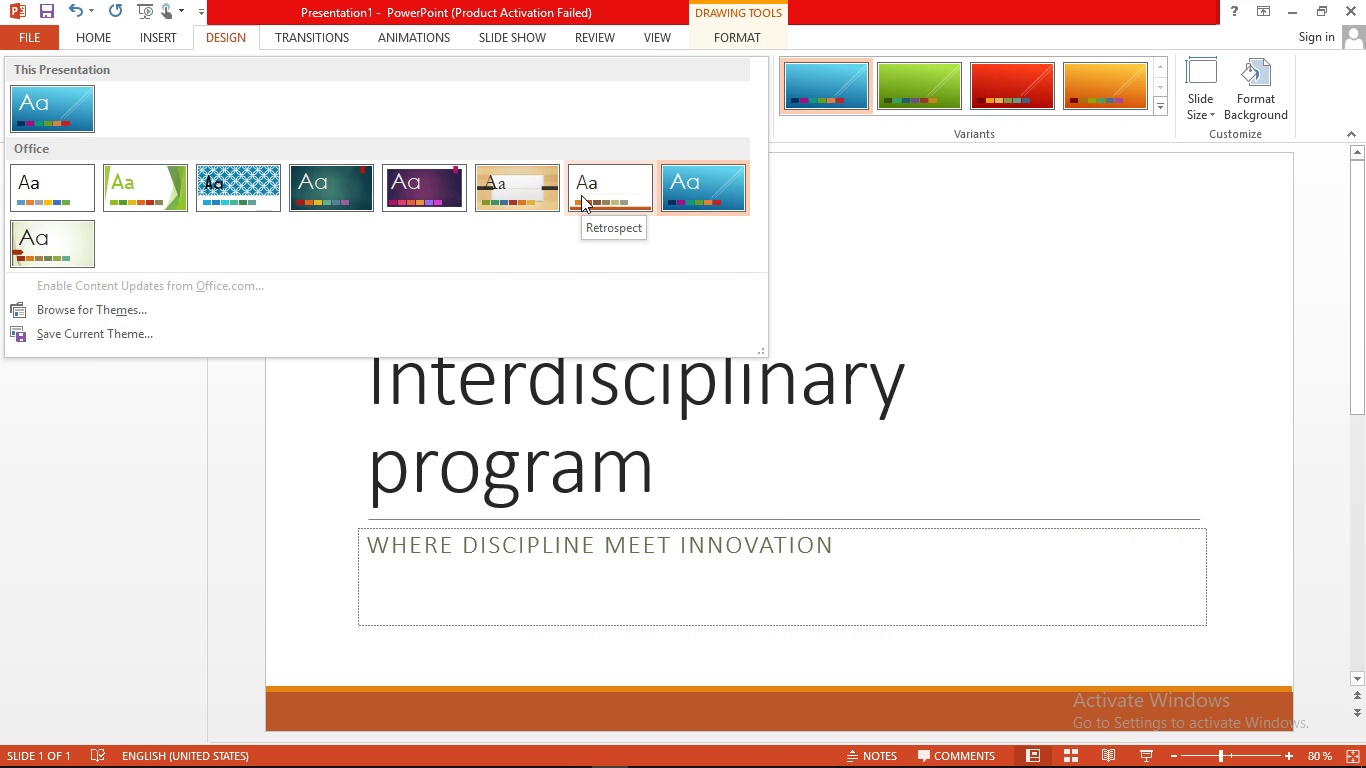 
left_click([581, 195])
 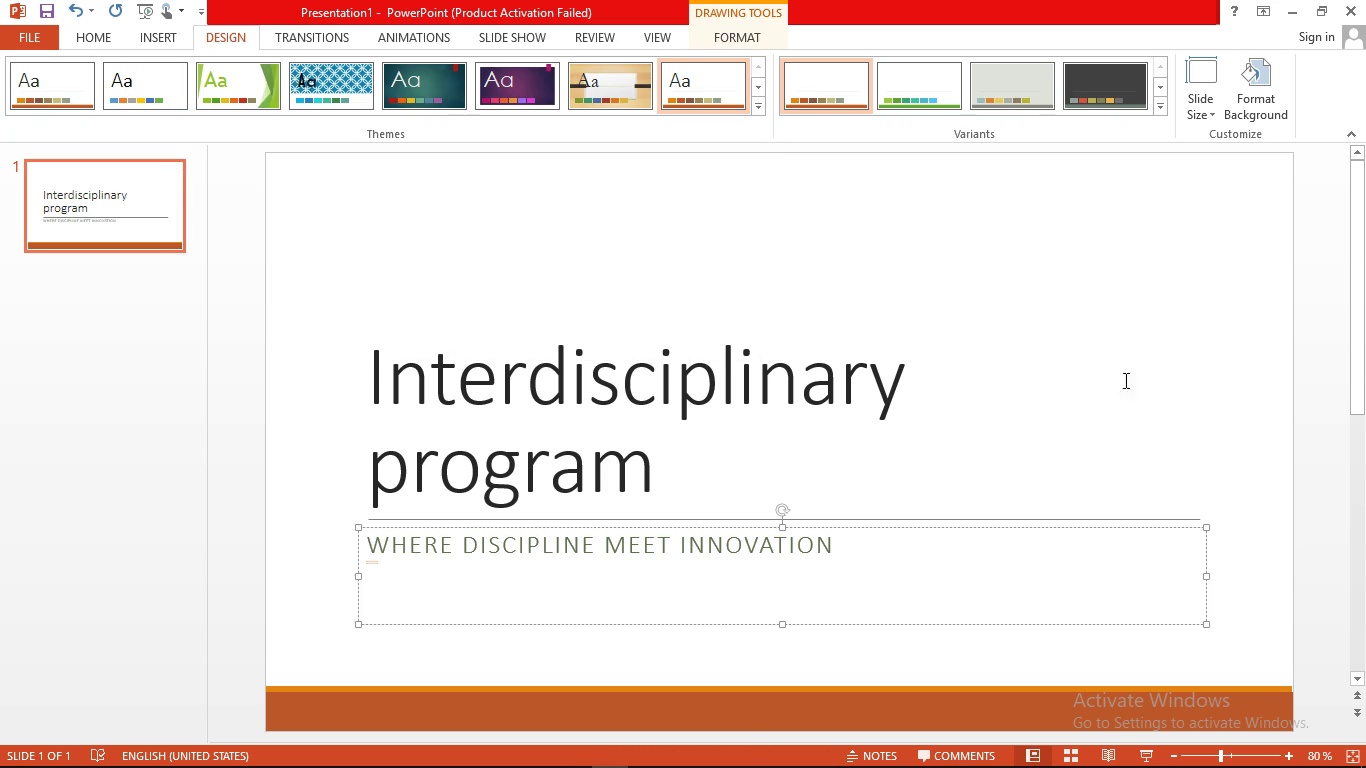 
left_click([1086, 387])
 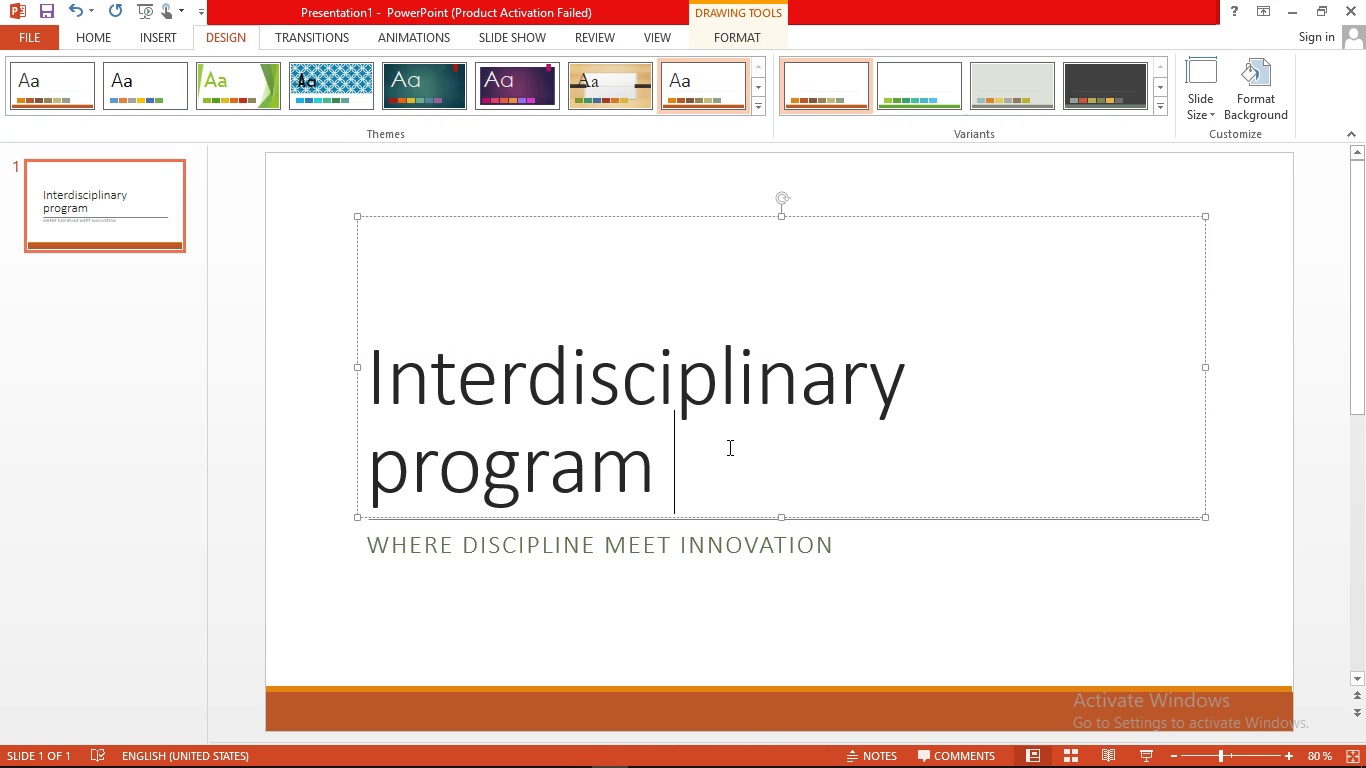 
left_click([728, 447])